 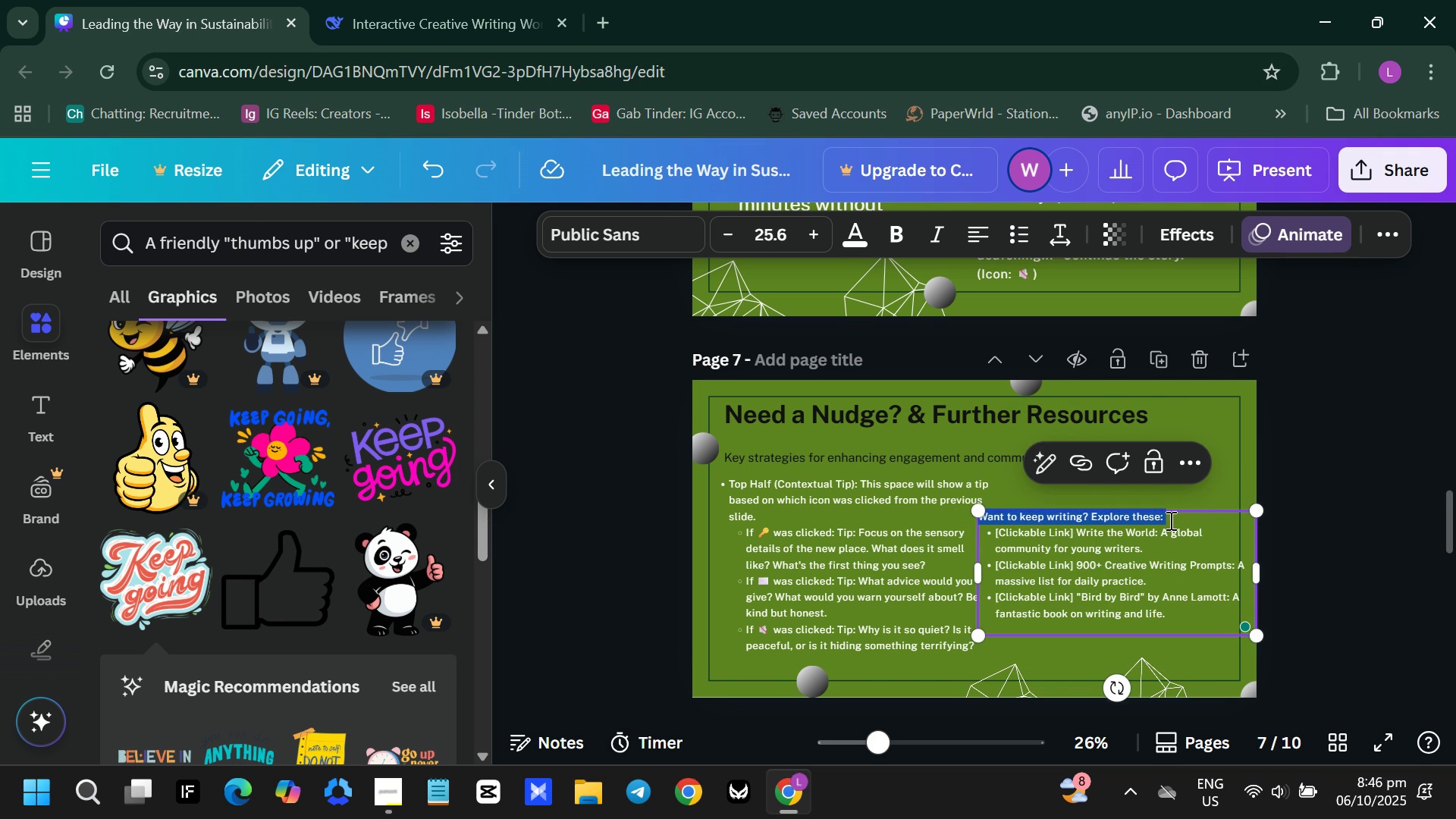 
triple_click([1169, 520])
 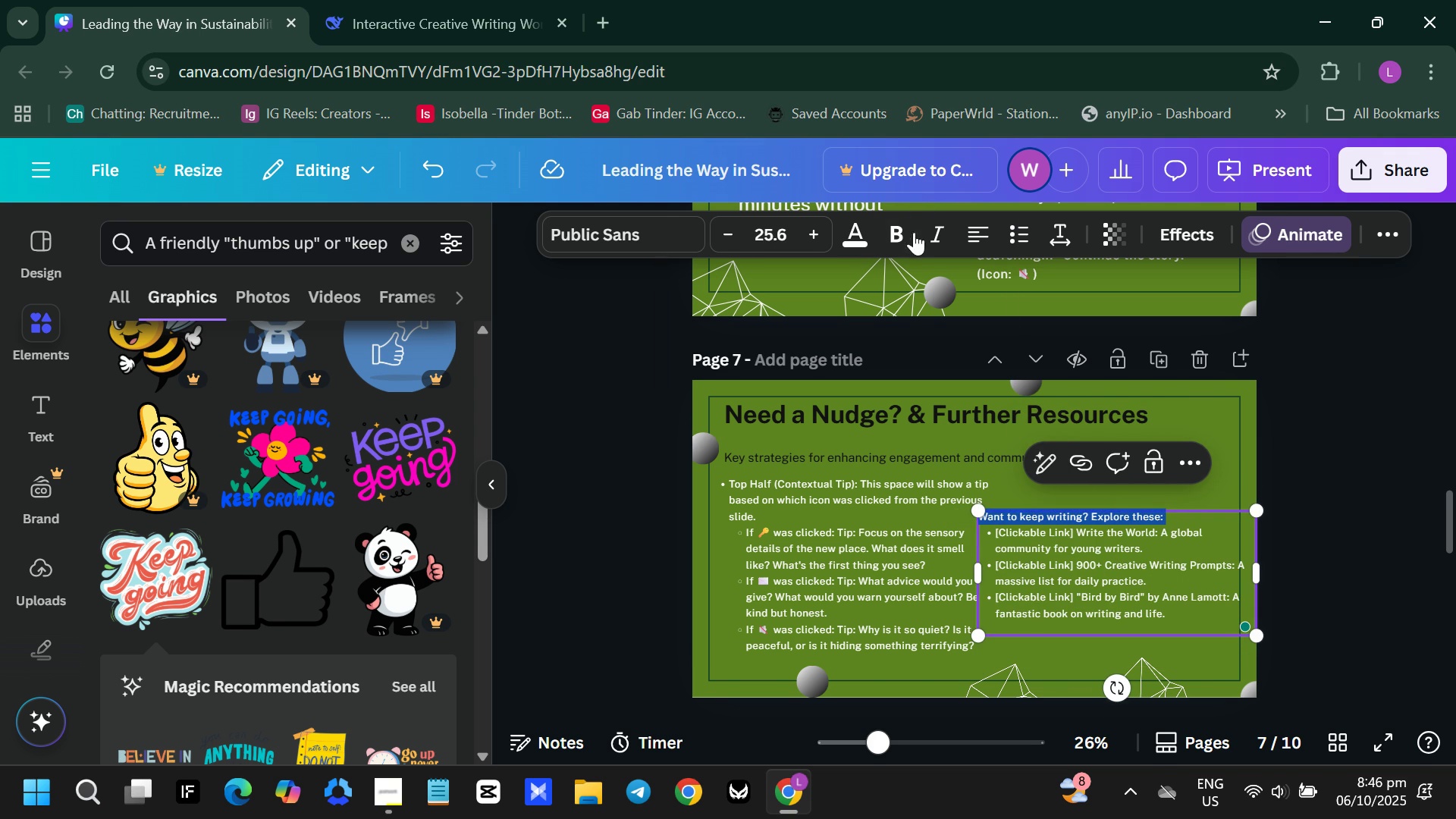 
left_click([897, 231])
 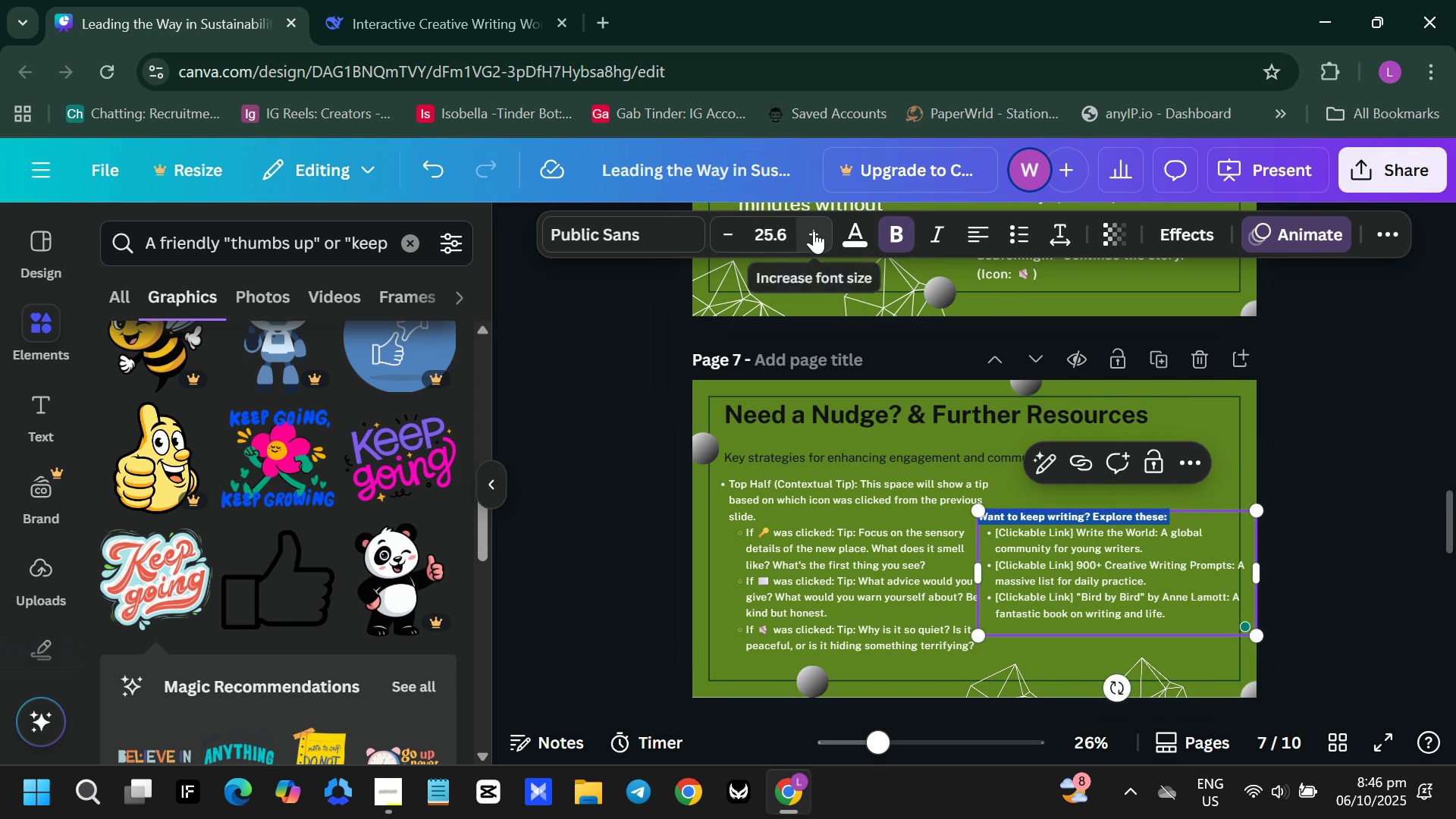 
double_click([814, 233])
 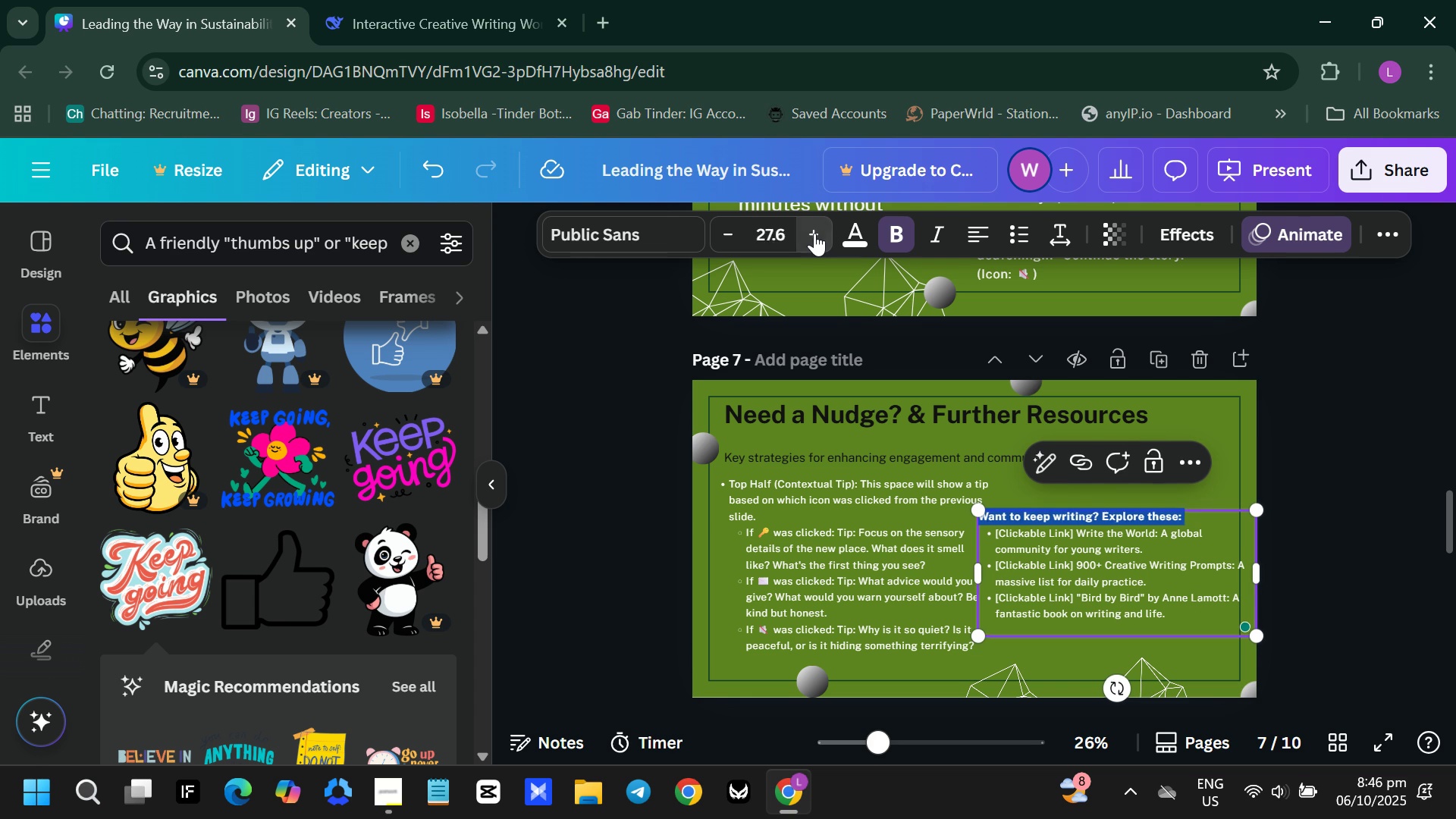 
triple_click([814, 233])
 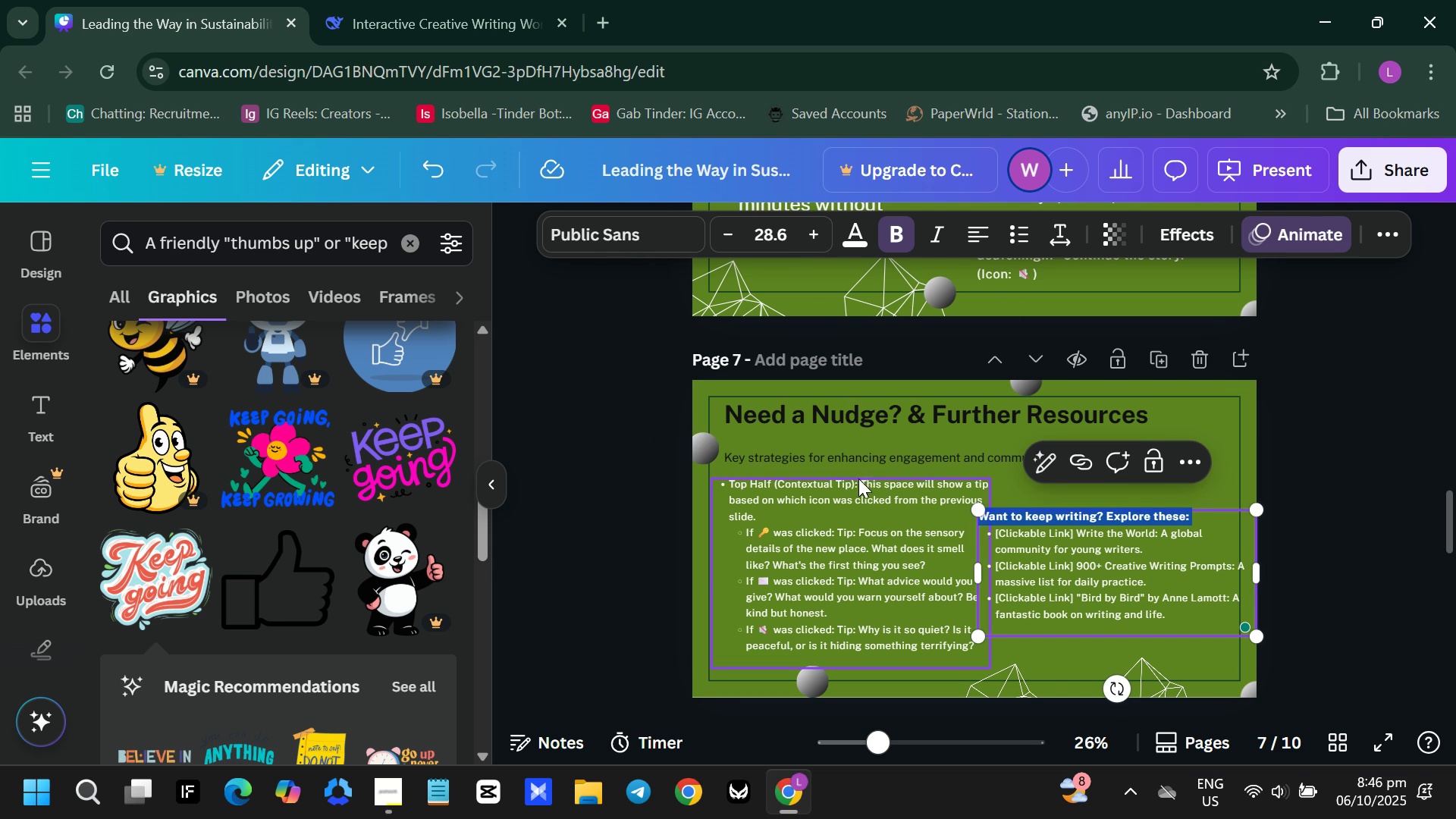 
double_click([857, 479])